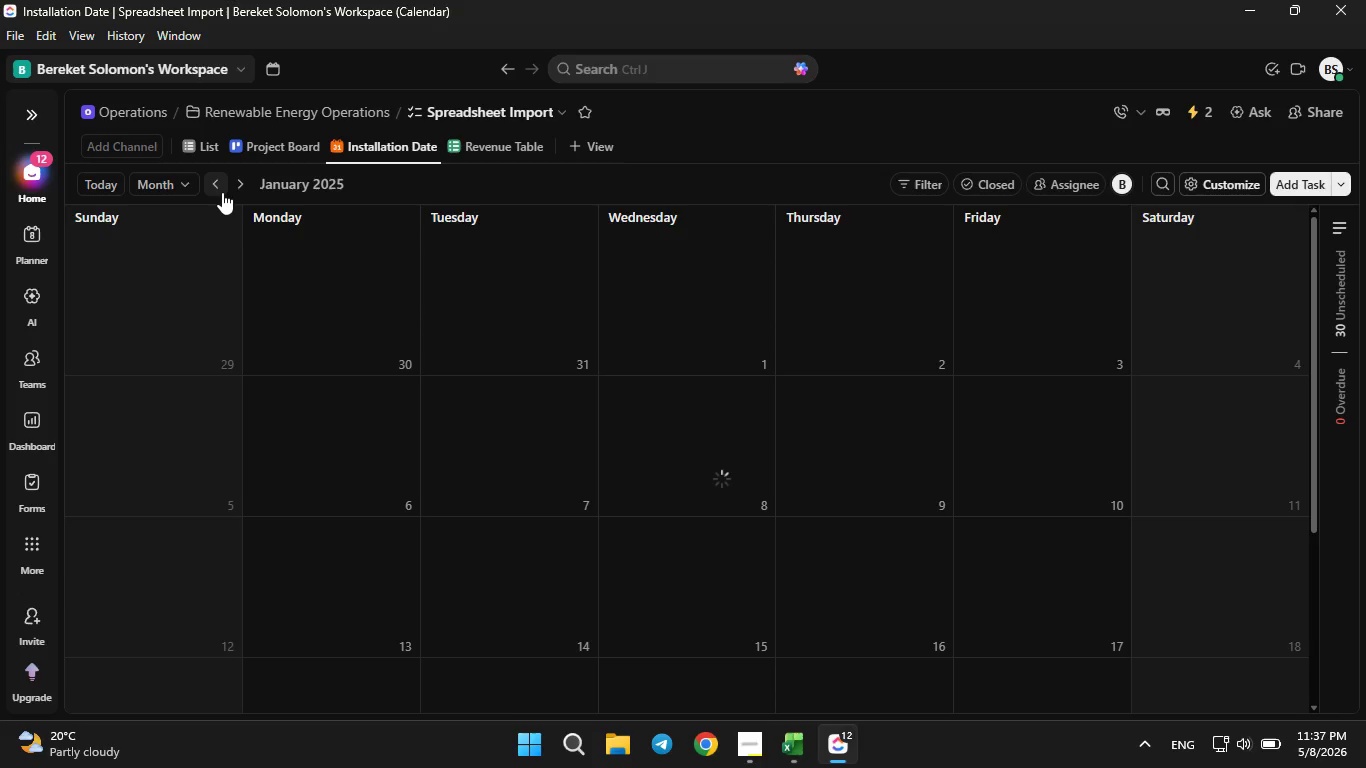 
left_click([222, 192])
 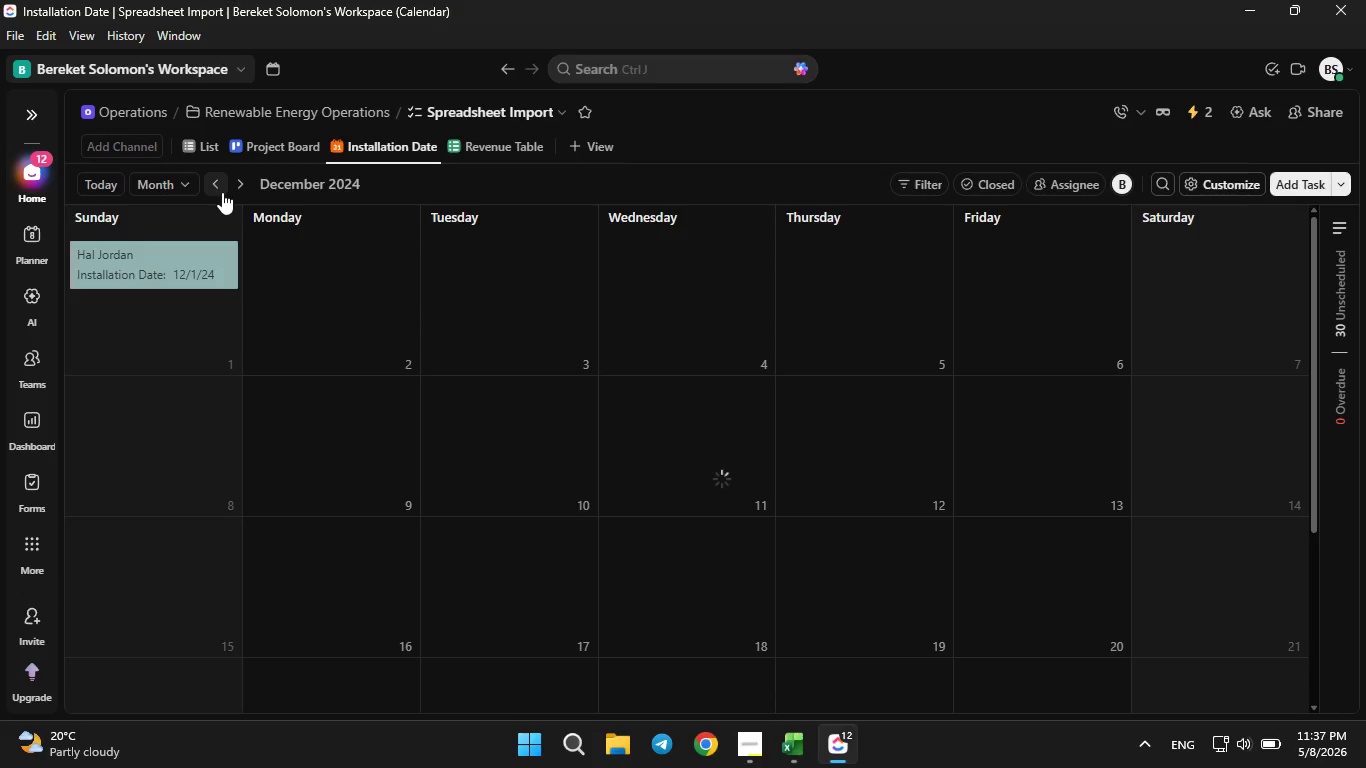 
left_click([222, 192])
 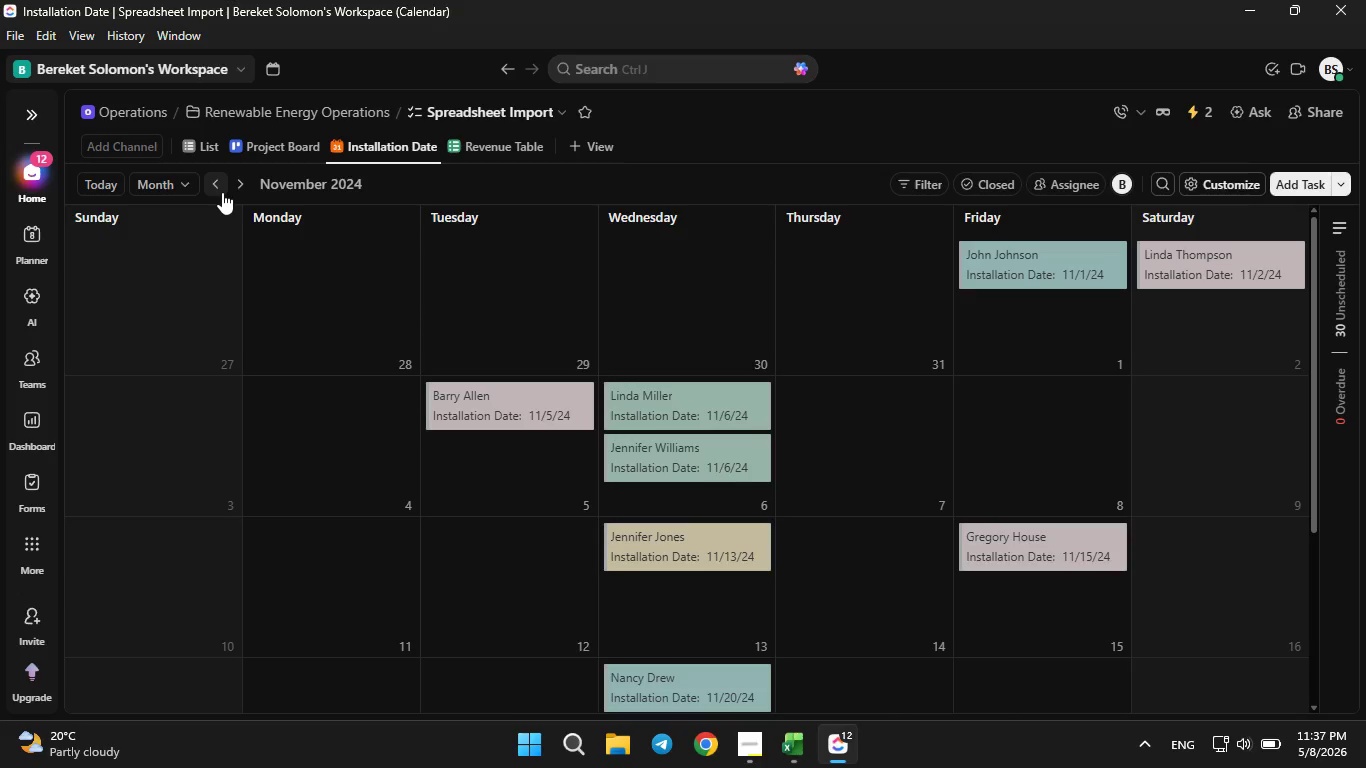 
left_click([222, 192])
 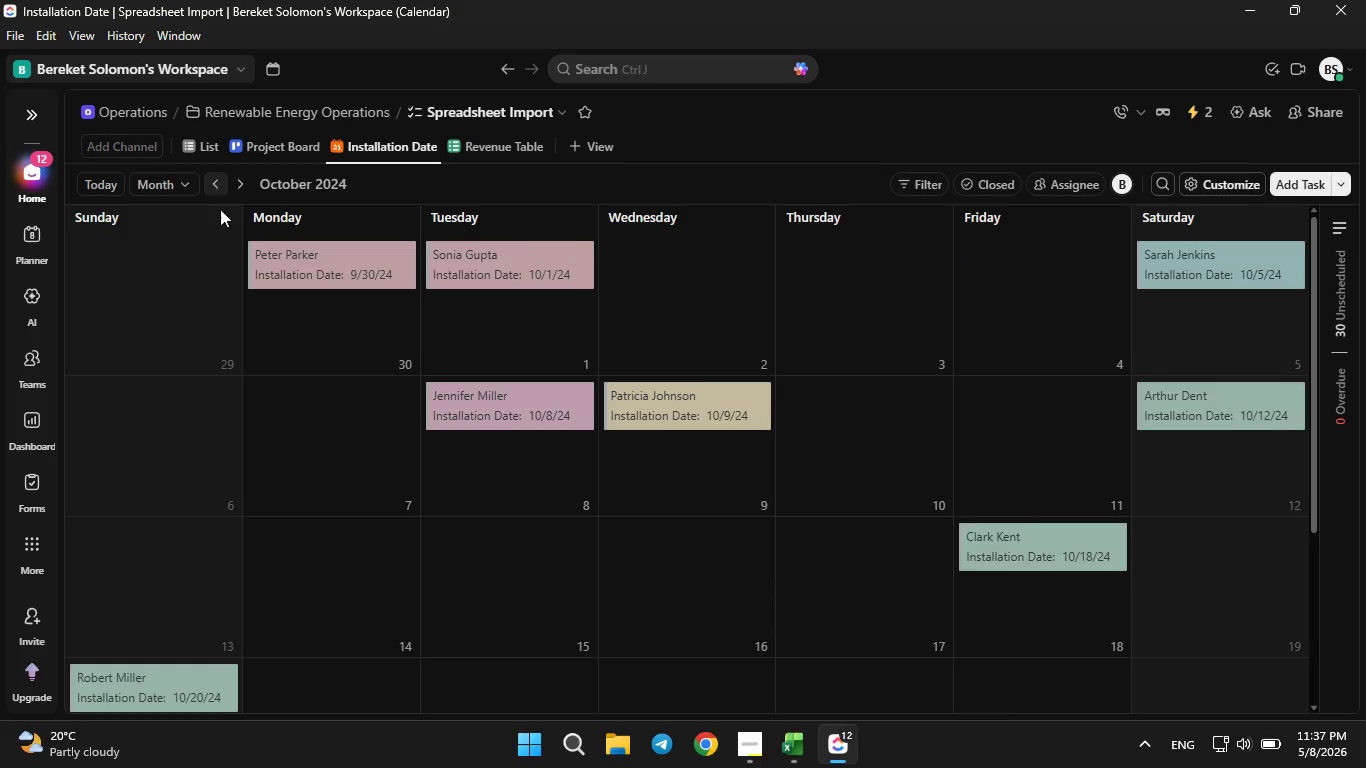 
scroll: coordinate [248, 401], scroll_direction: up, amount: 6.0
 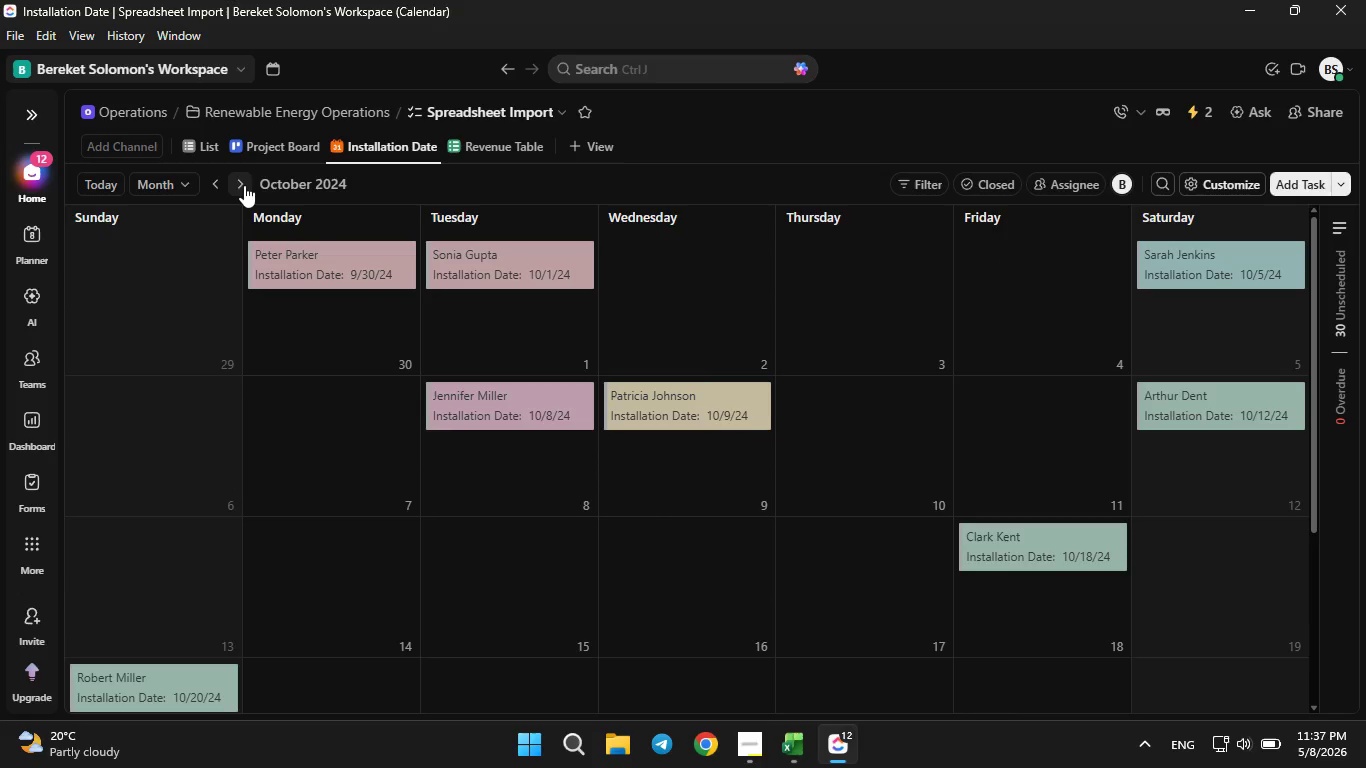 
left_click([217, 180])
 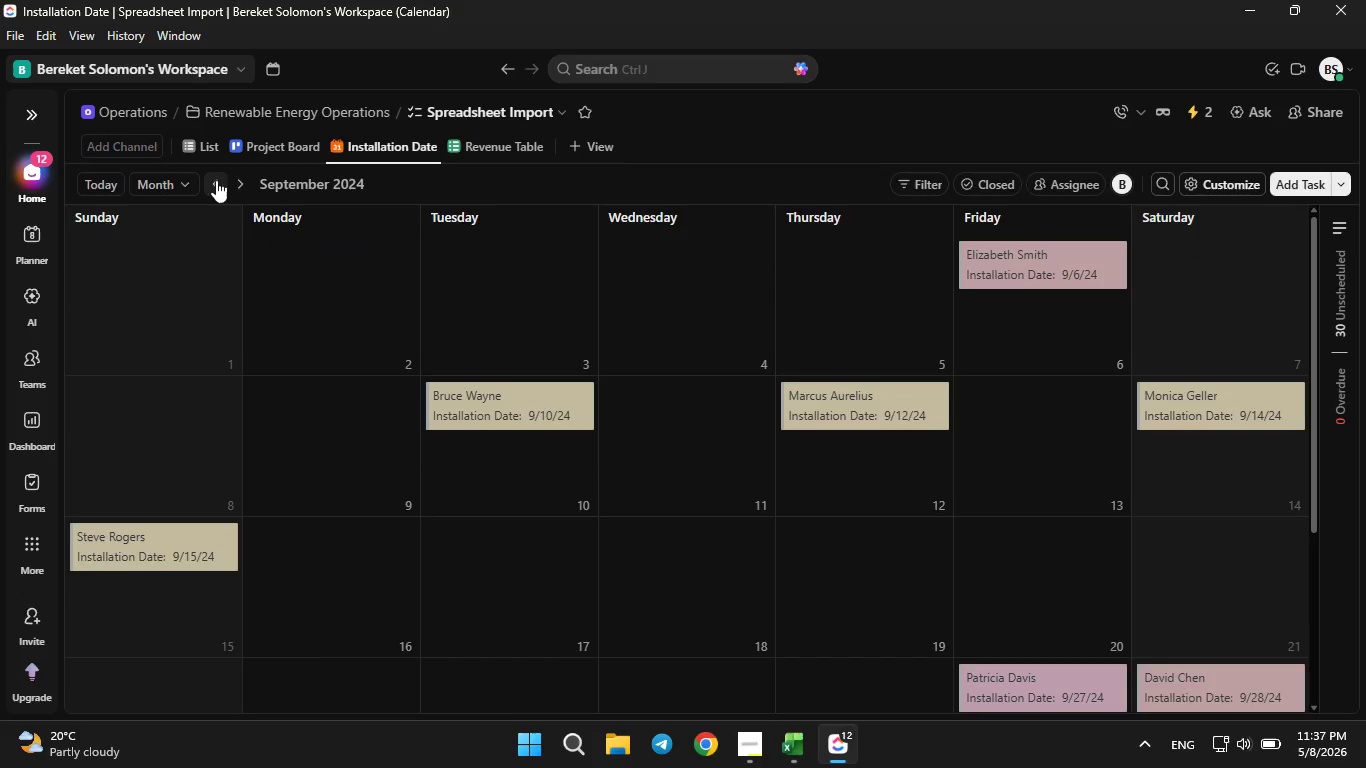 
scroll: coordinate [189, 294], scroll_direction: up, amount: 5.0
 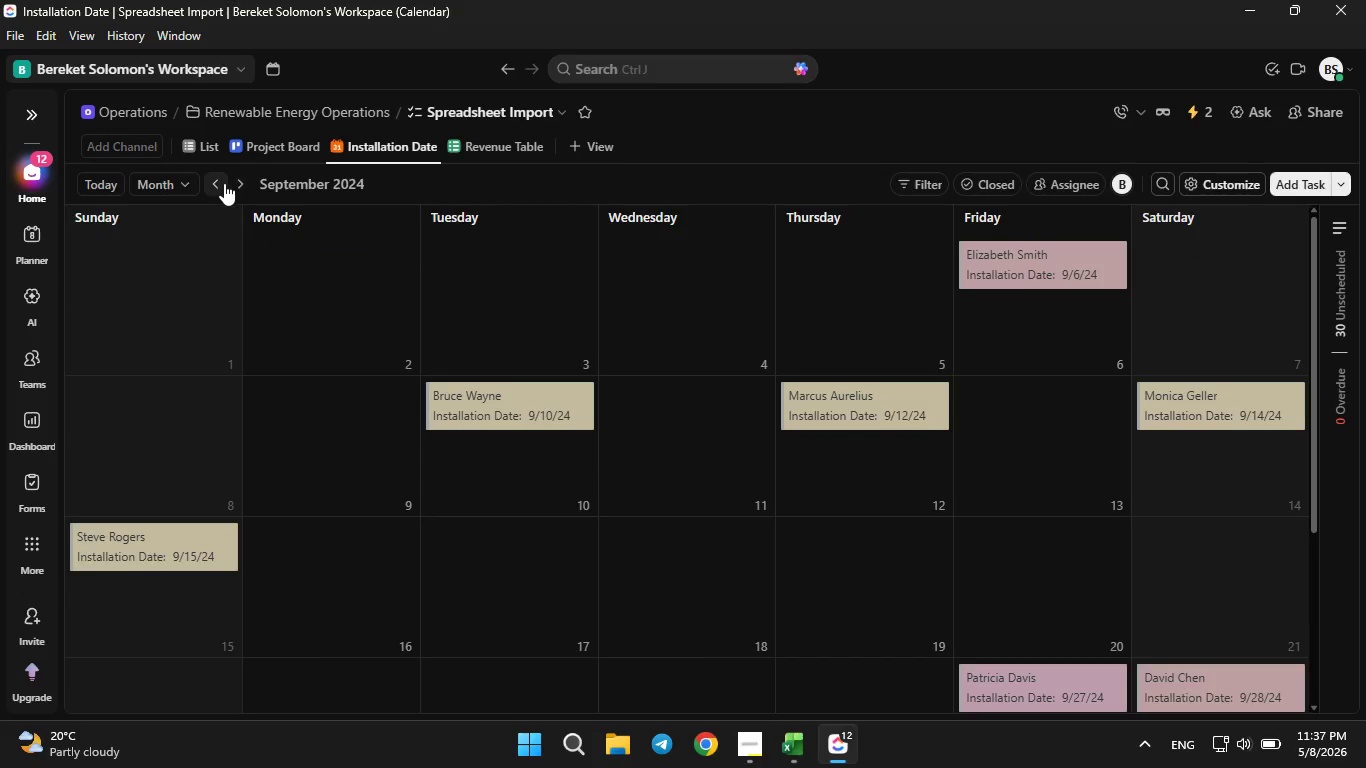 
left_click([224, 183])
 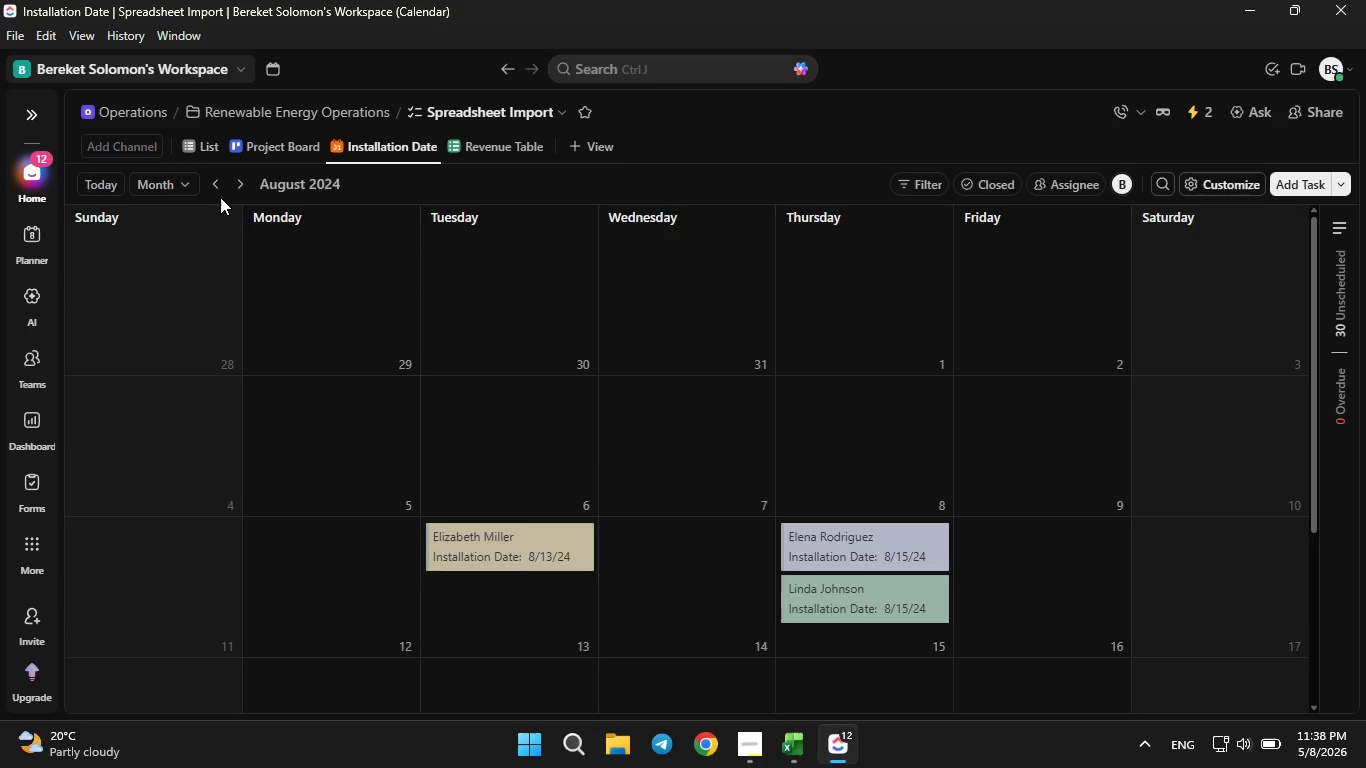 
left_click([218, 190])
 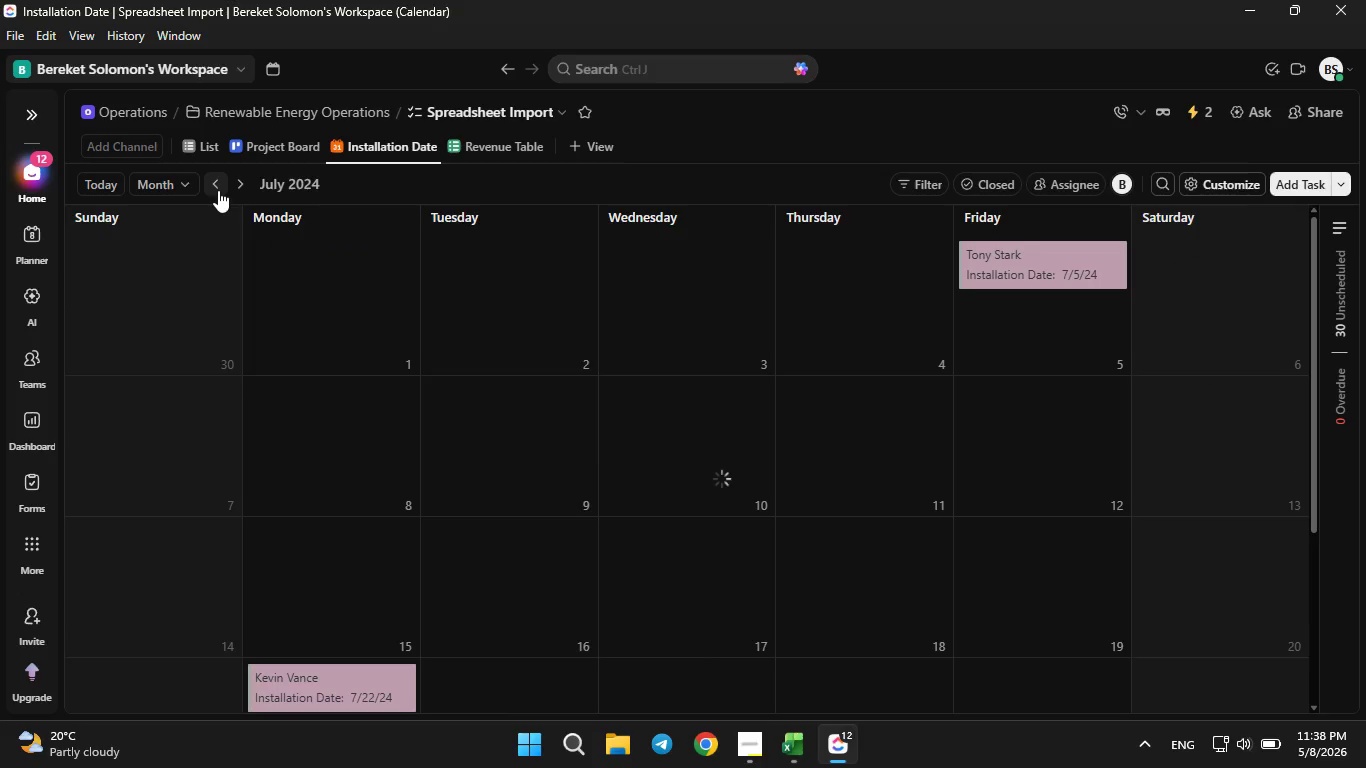 
left_click([218, 193])
 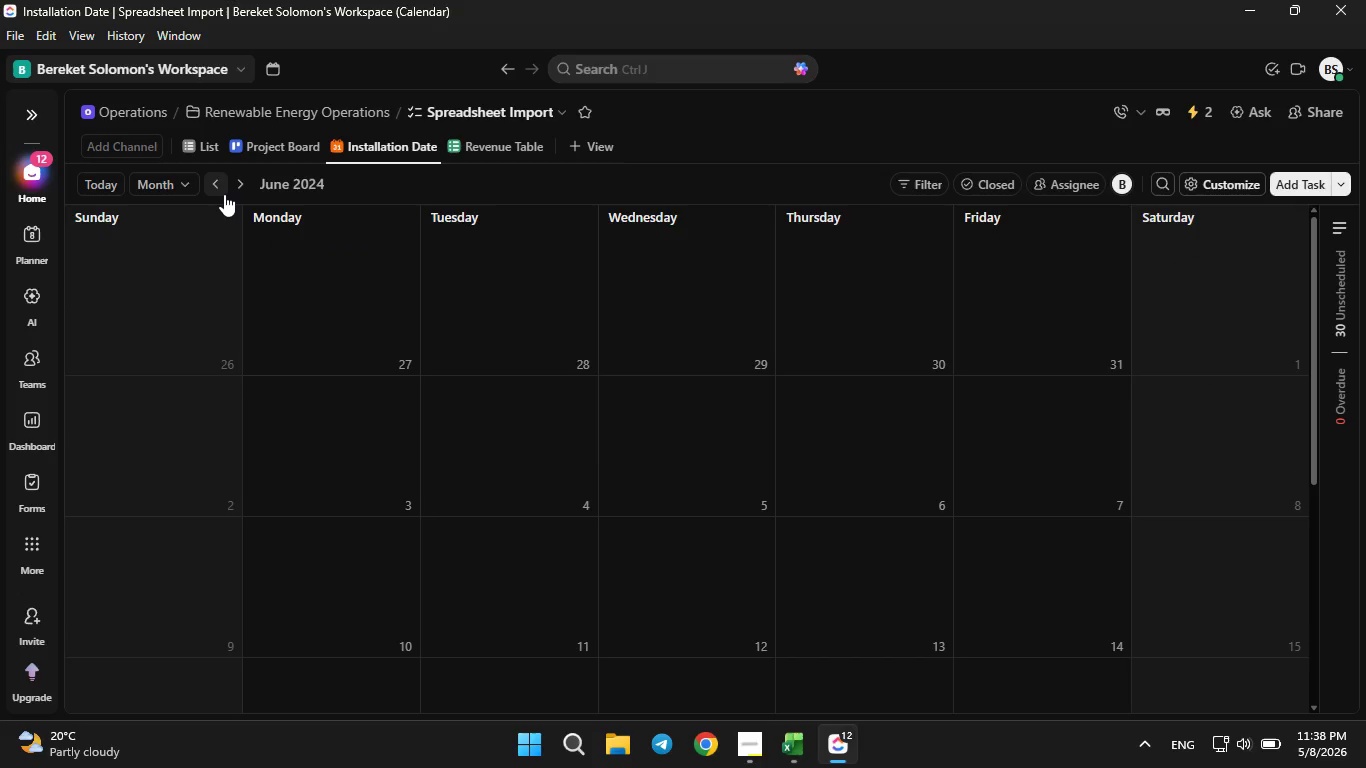 
left_click([230, 194])
 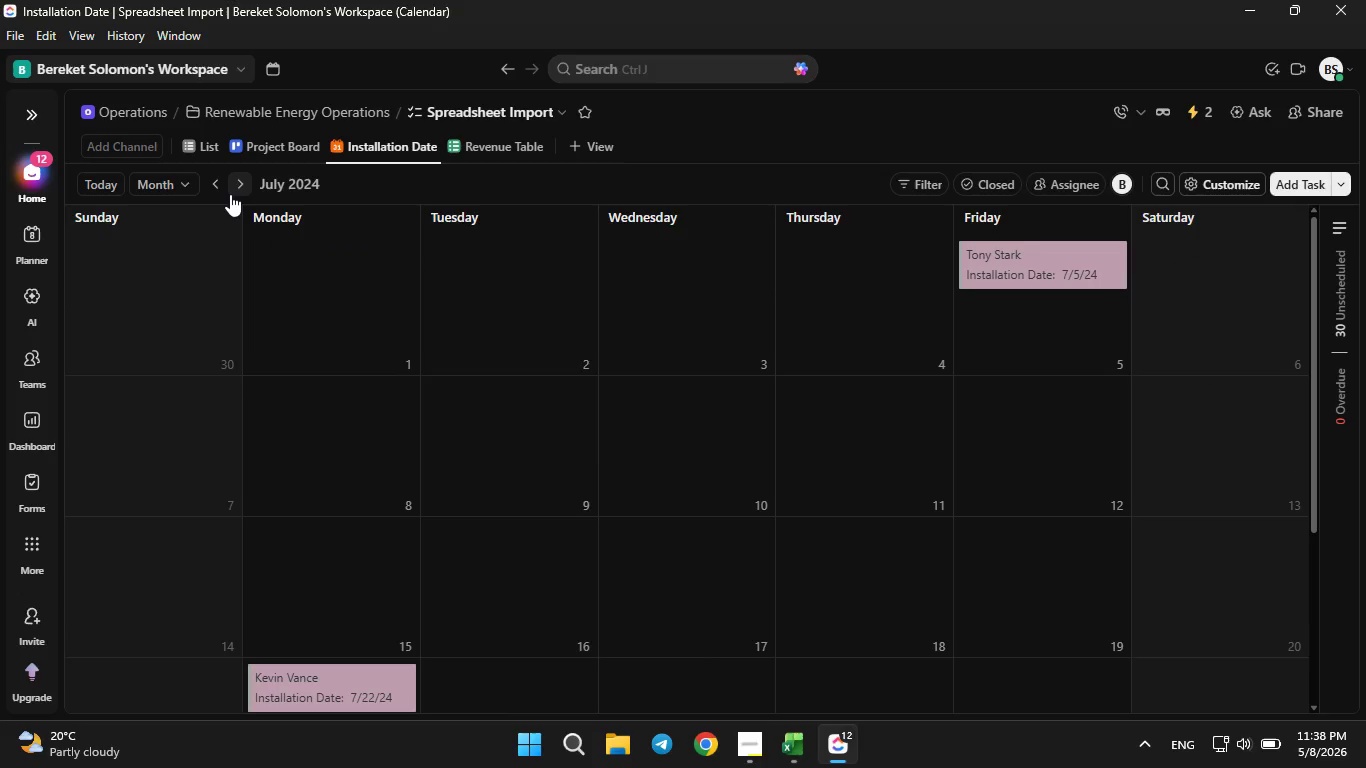 
left_click([230, 194])
 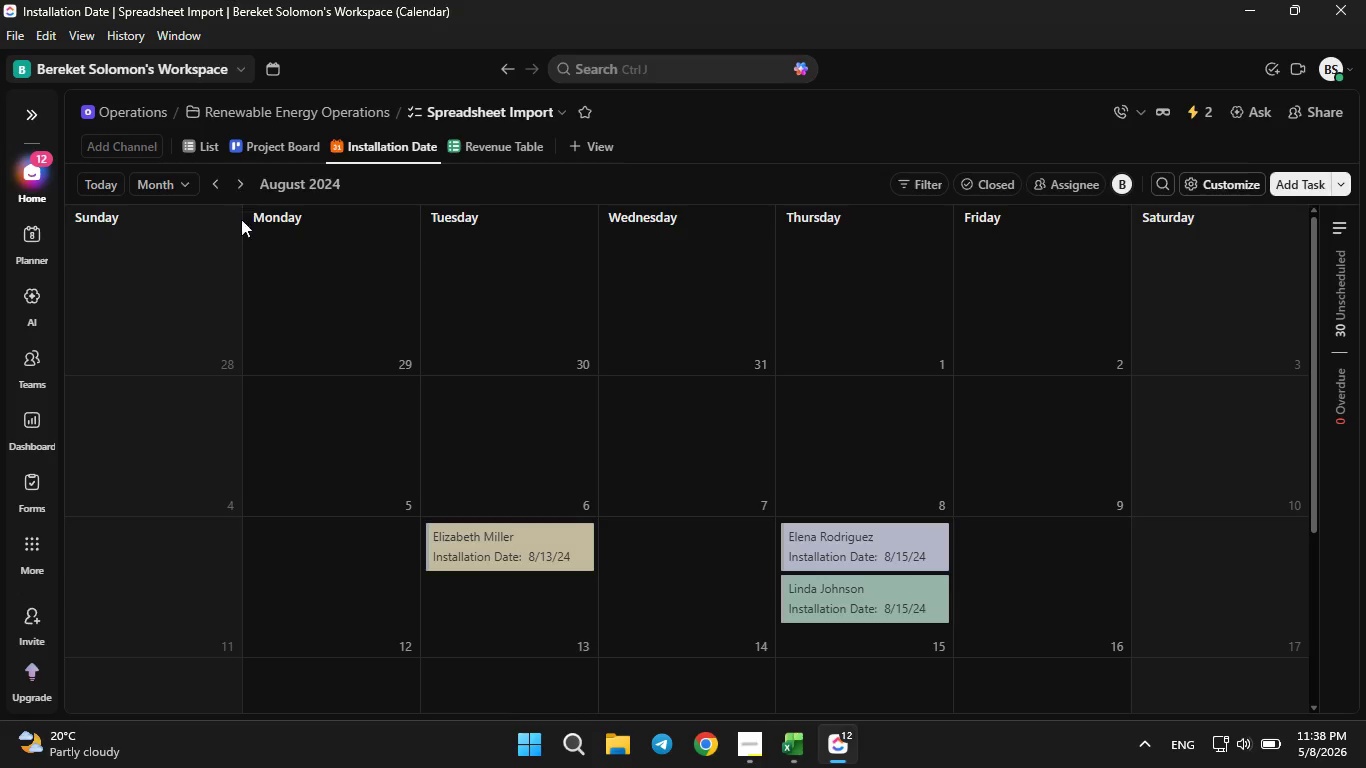 
scroll: coordinate [238, 311], scroll_direction: up, amount: 5.0
 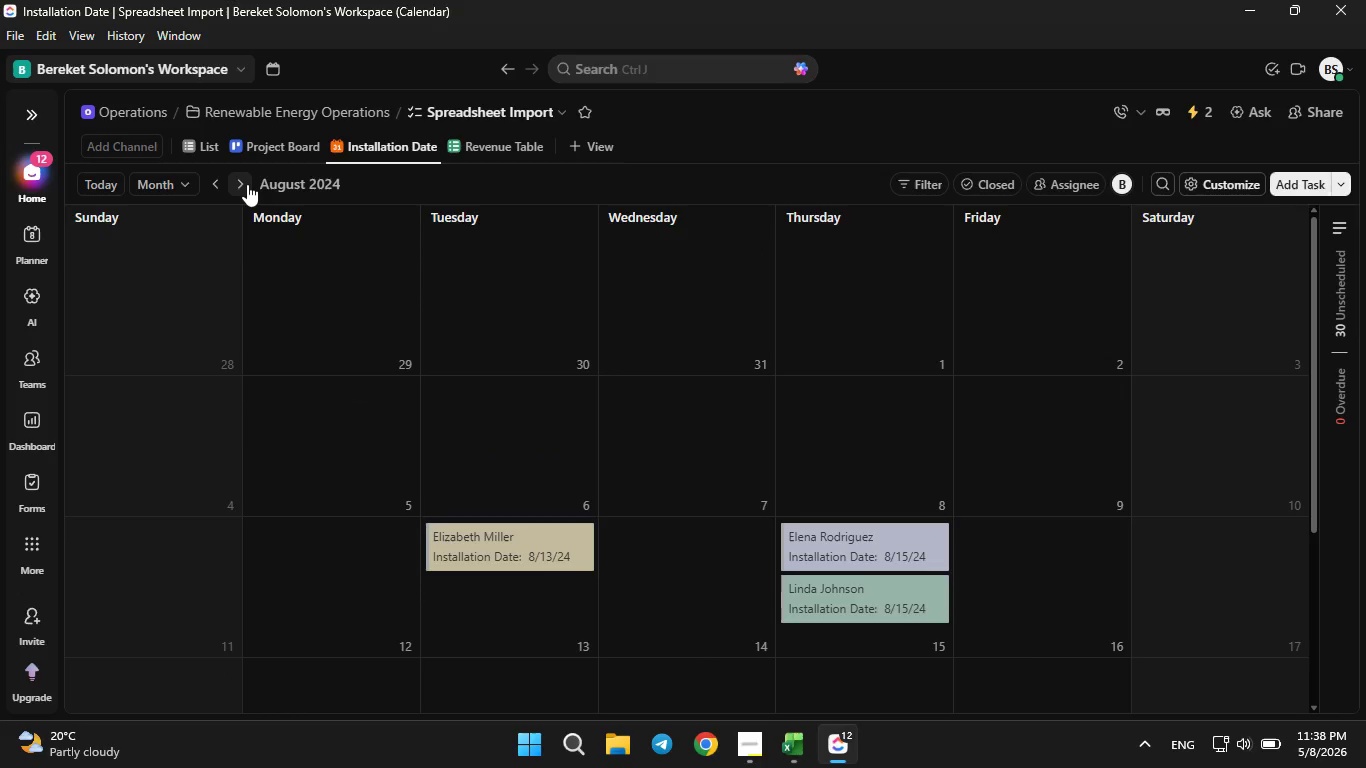 
left_click([247, 184])
 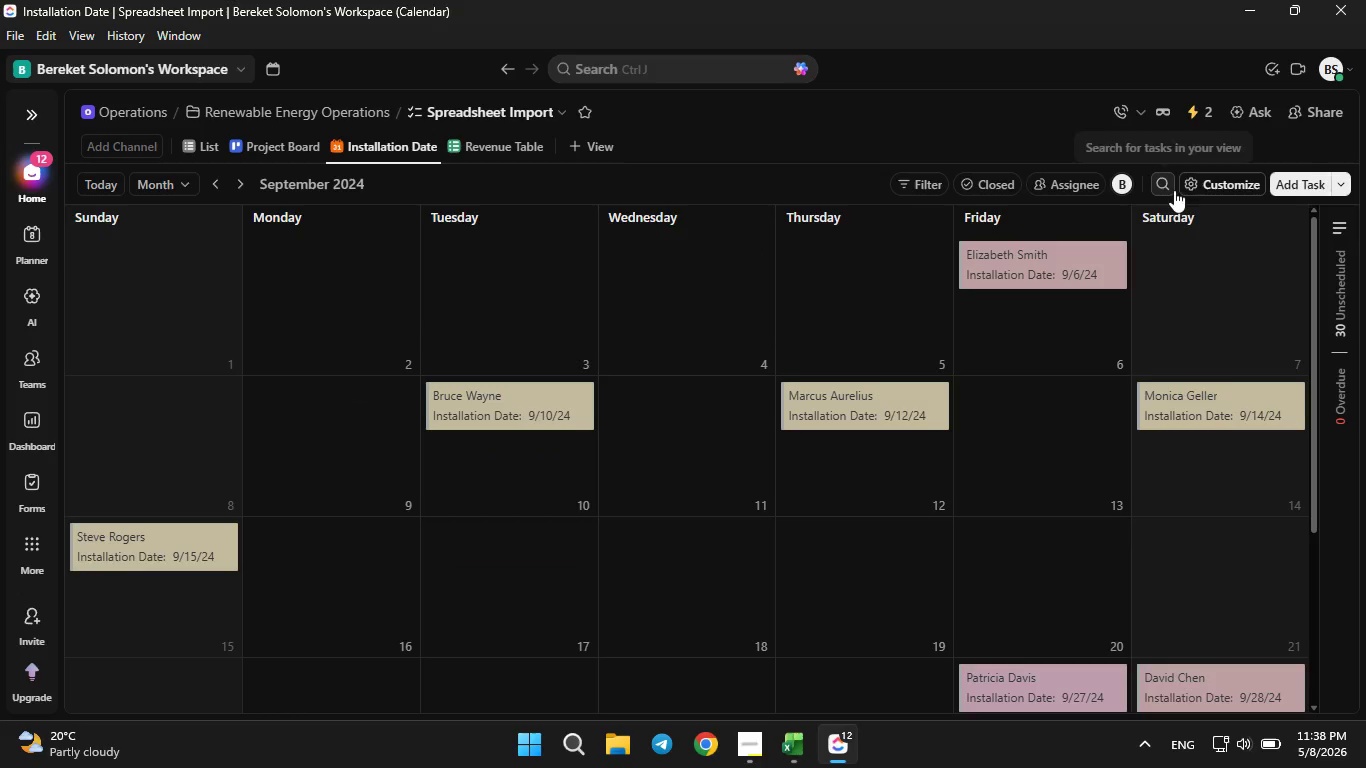 
left_click([1193, 185])
 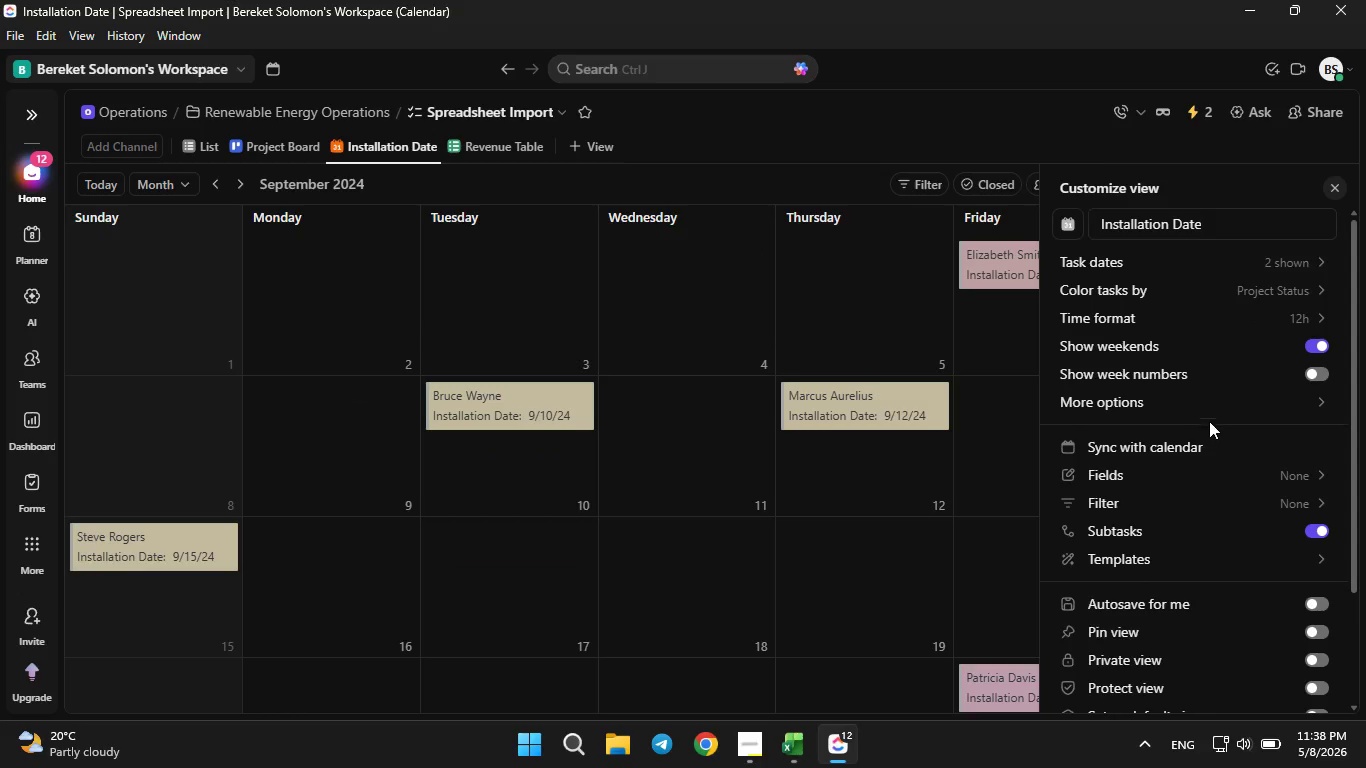 
left_click([1216, 413])
 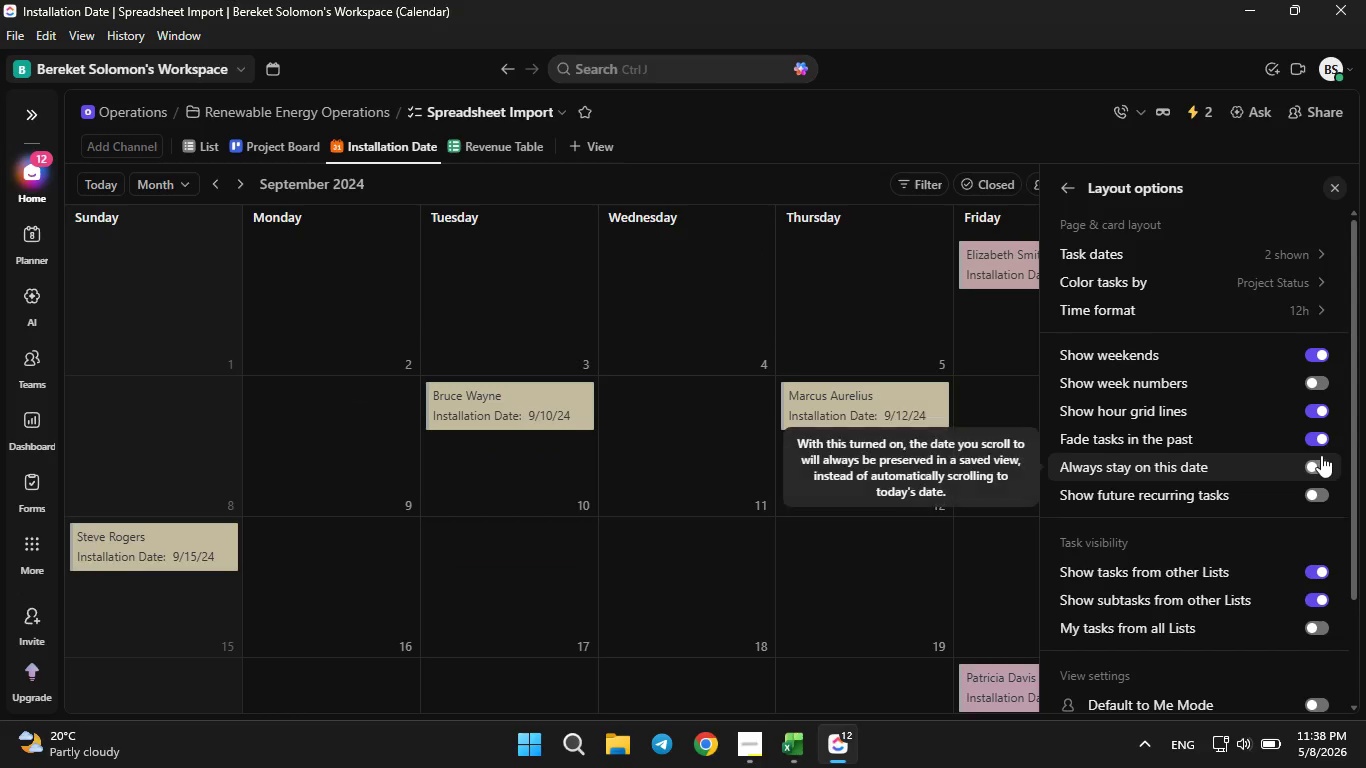 
left_click([1319, 467])
 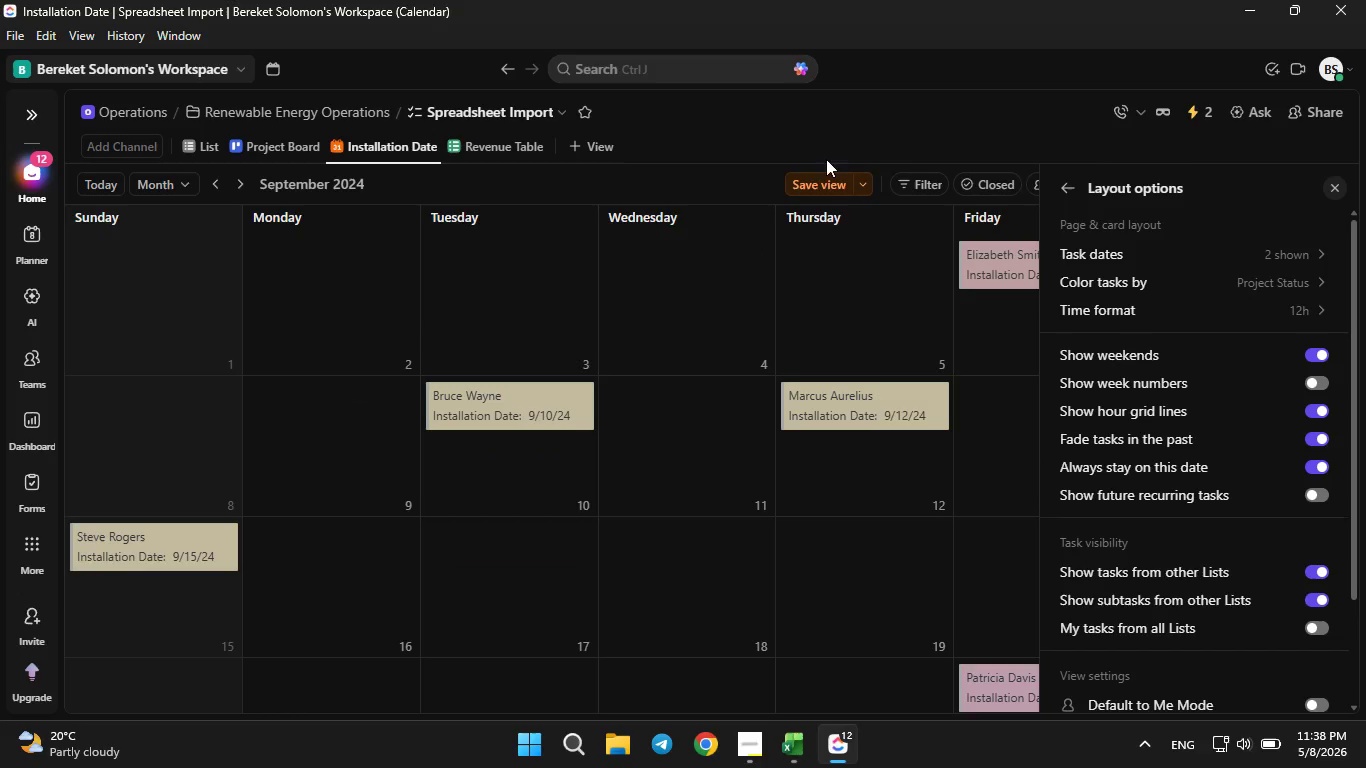 
left_click([815, 178])
 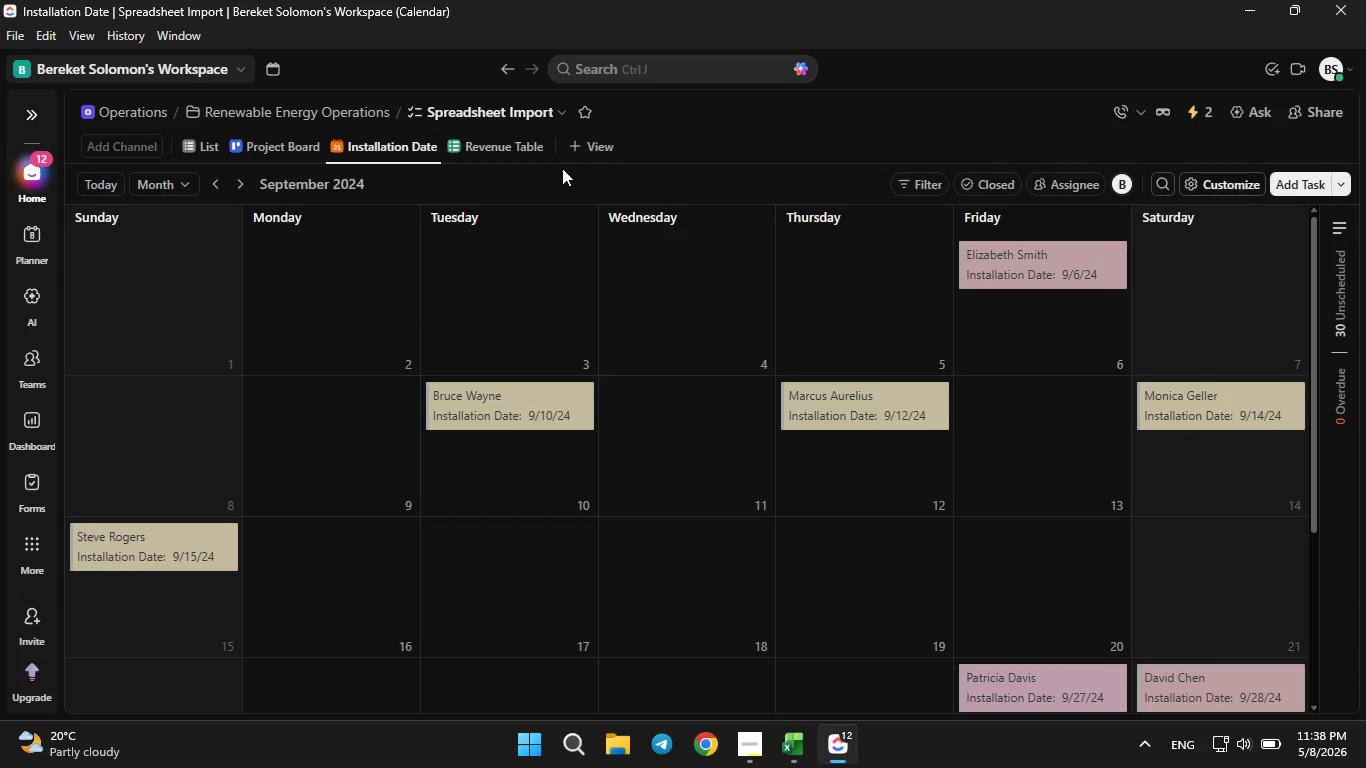 
left_click([562, 170])
 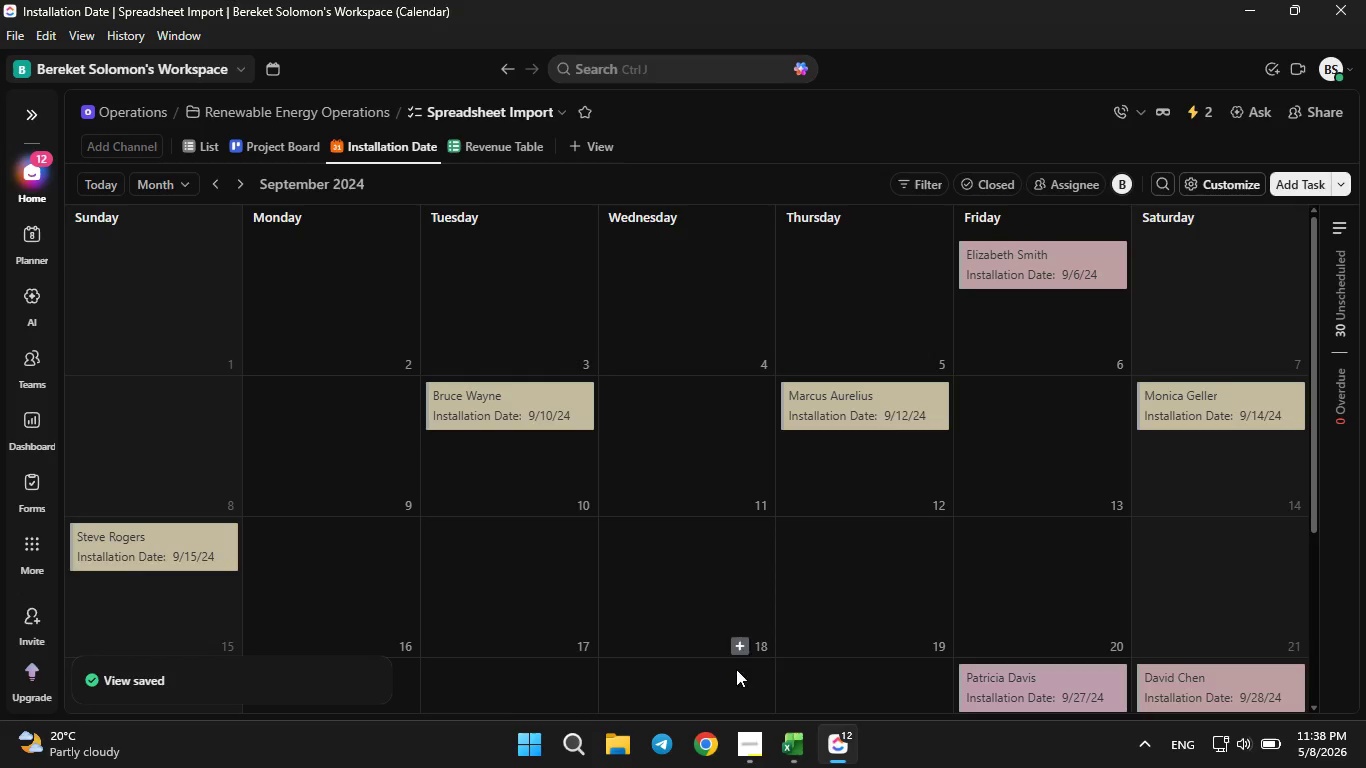 
left_click_drag(start_coordinate=[752, 759], to_coordinate=[753, 767])
 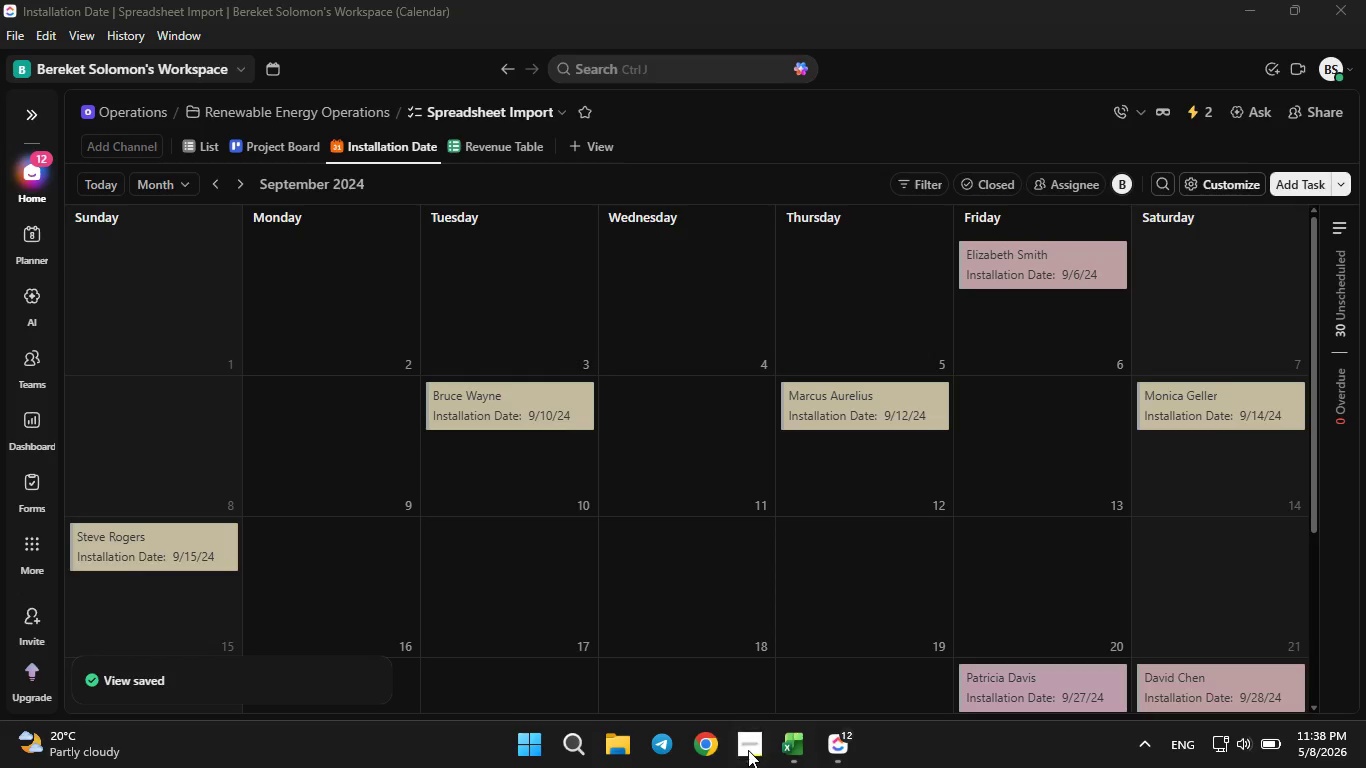 
left_click_drag(start_coordinate=[749, 710], to_coordinate=[753, 730])